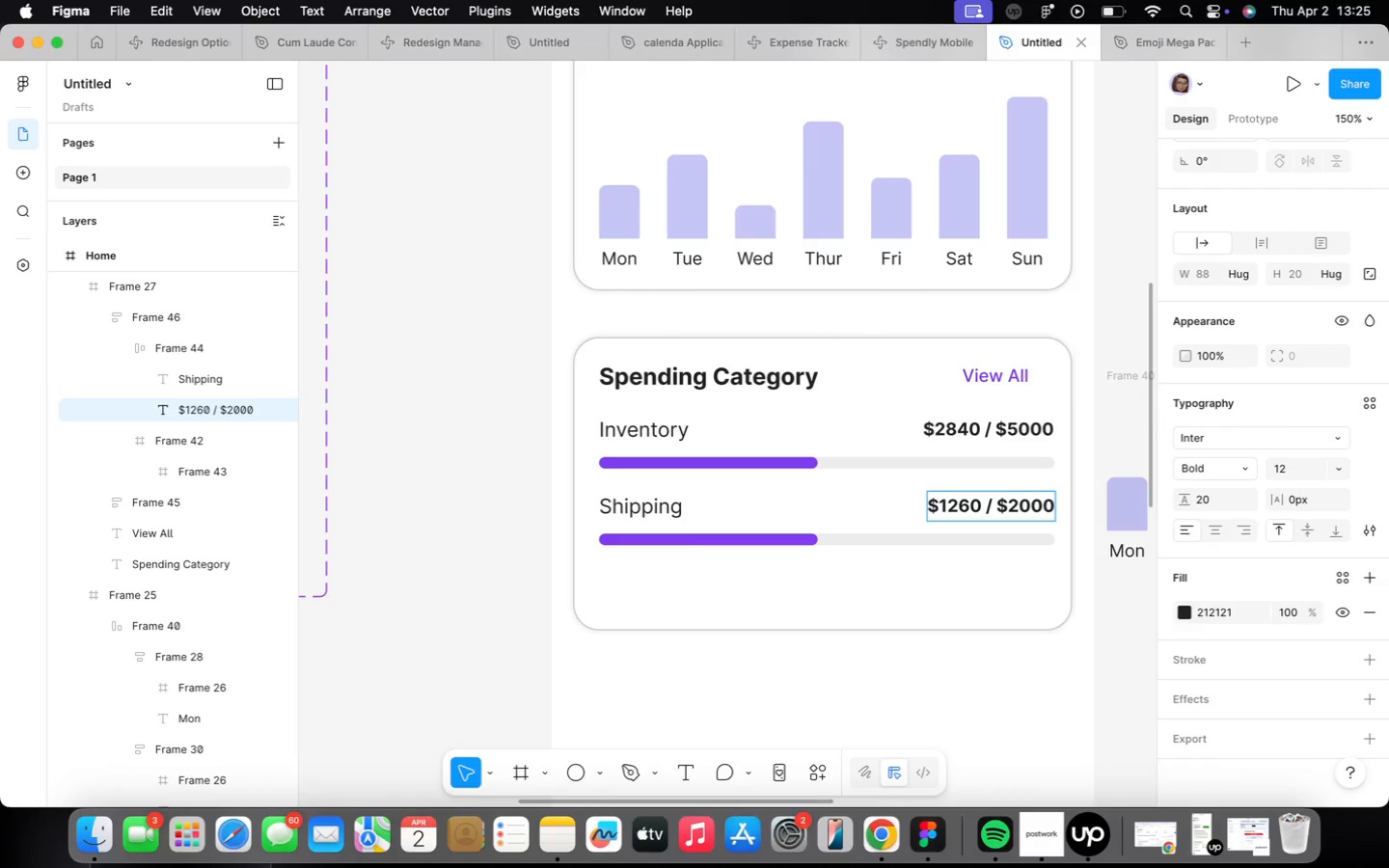 
double_click([800, 537])
 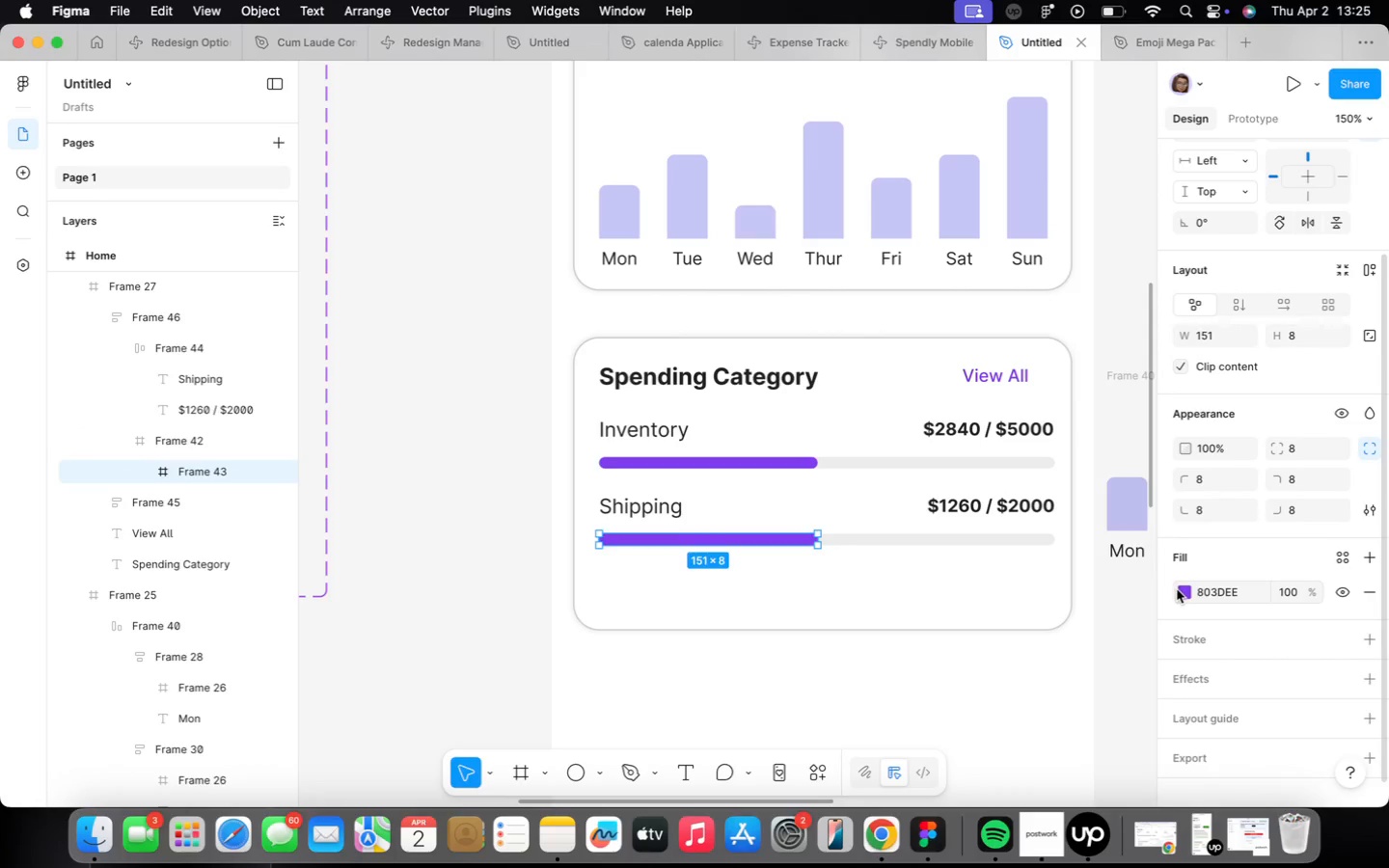 
left_click([1047, 583])
 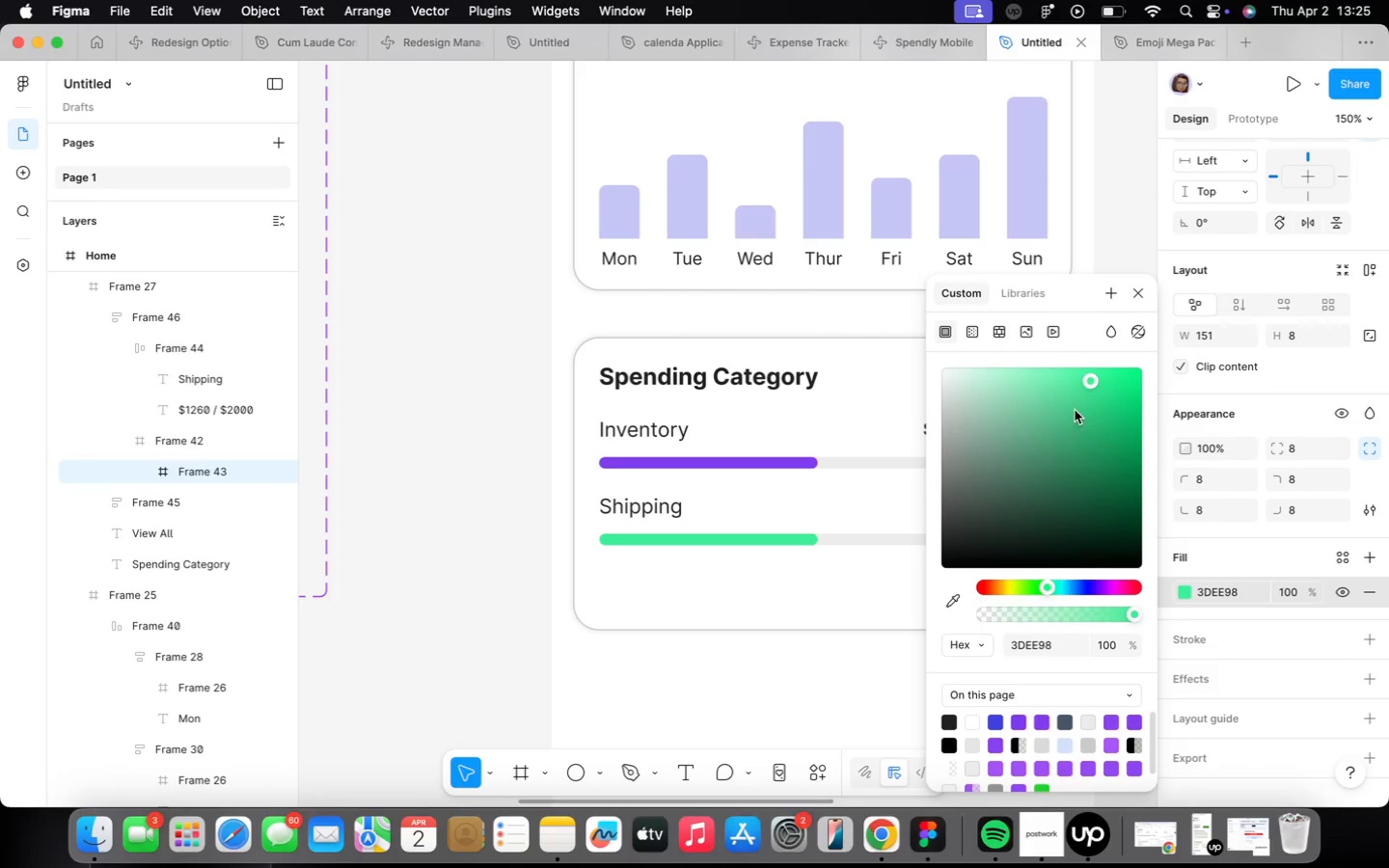 
left_click([1116, 409])
 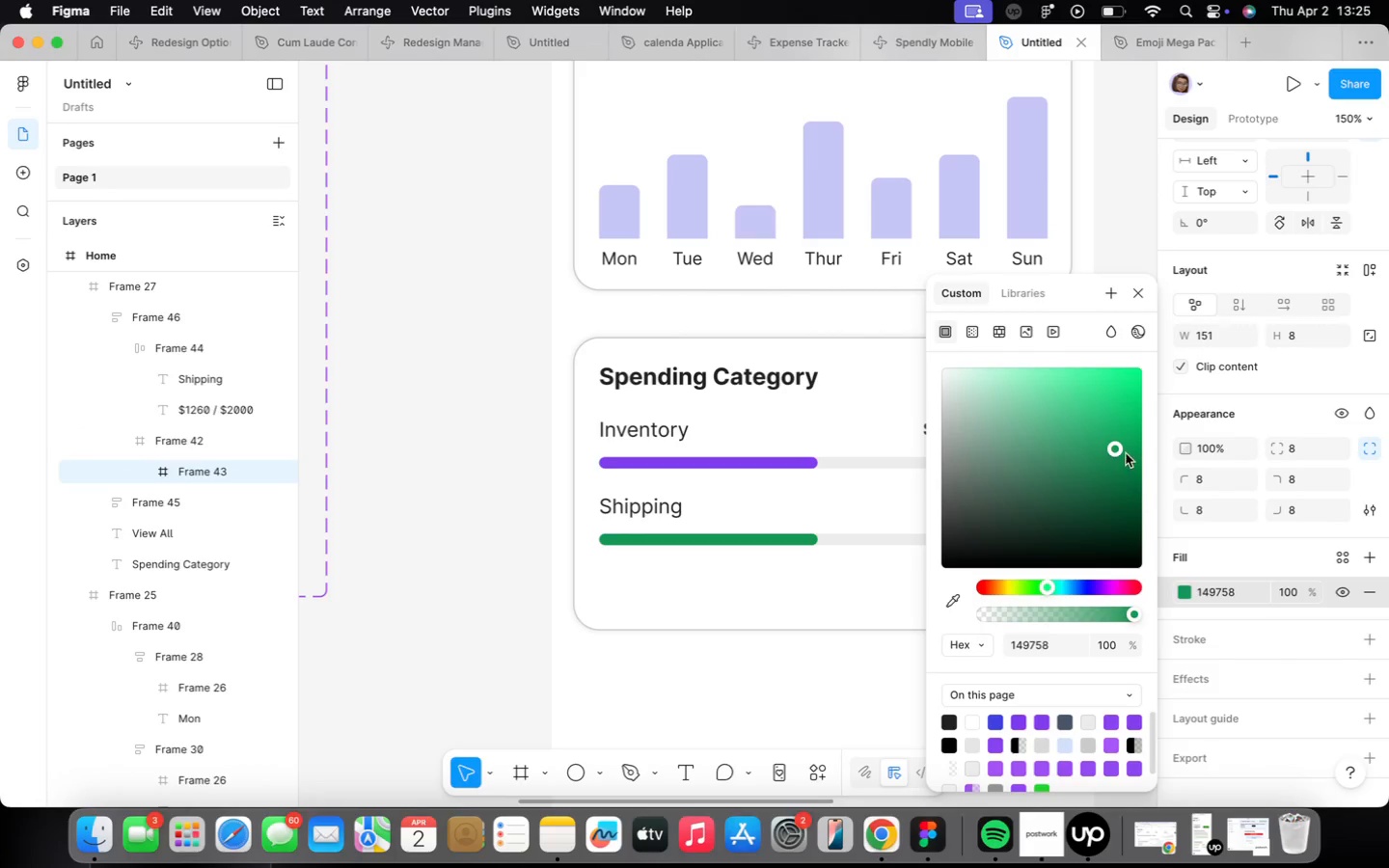 
left_click_drag(start_coordinate=[1114, 448], to_coordinate=[1167, 416])
 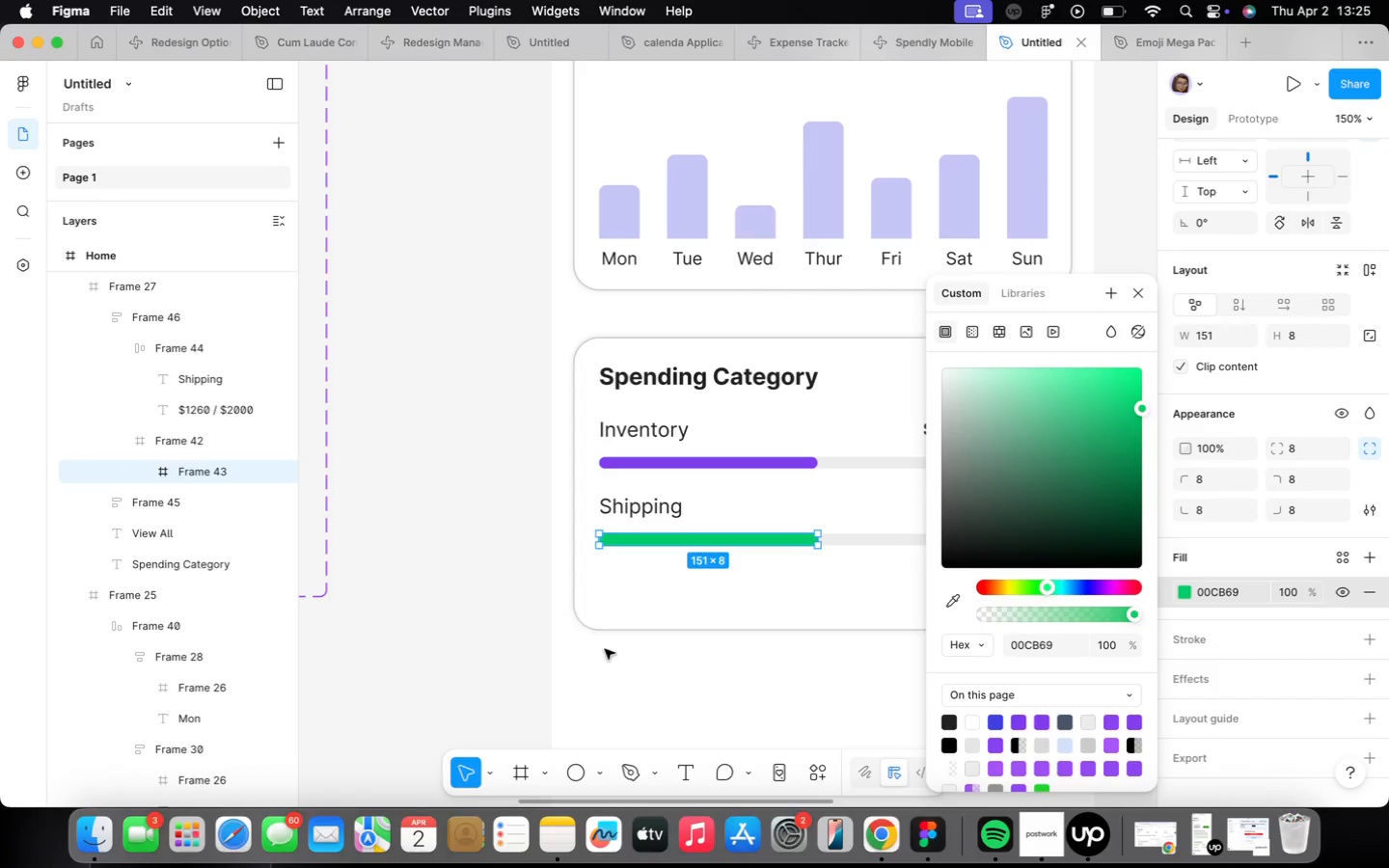 
left_click([730, 611])
 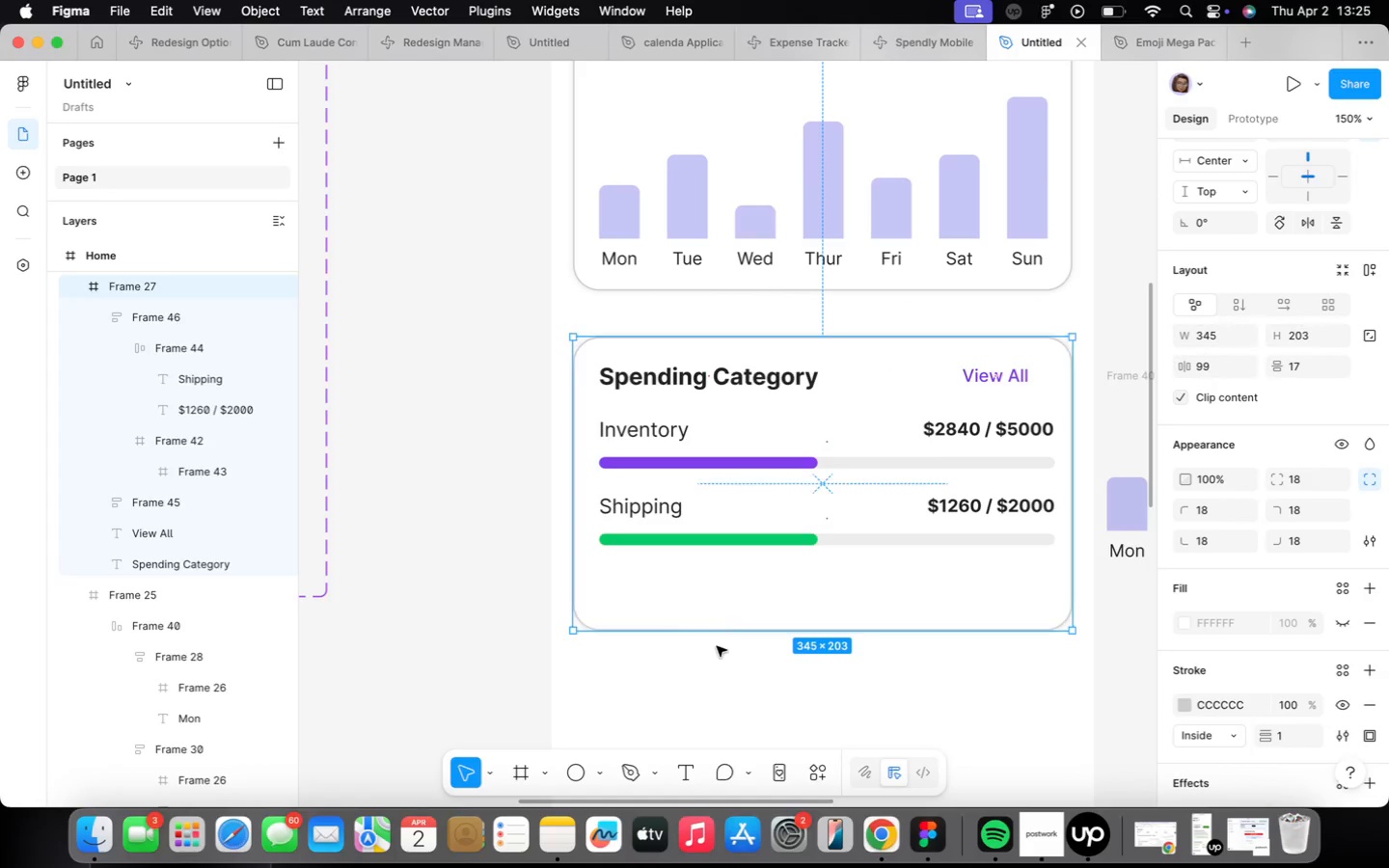 
scroll: coordinate [717, 645], scroll_direction: down, amount: 10.0
 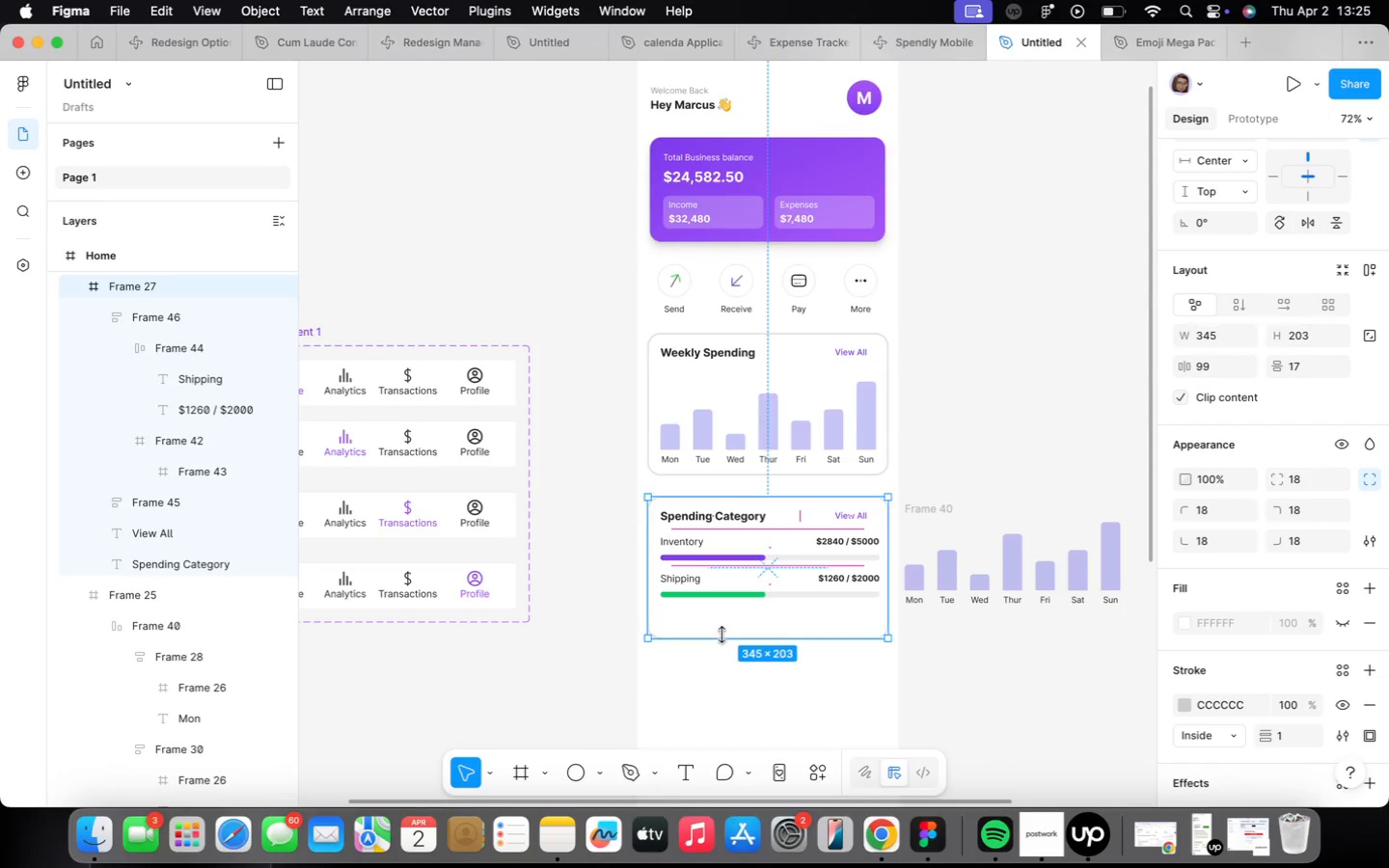 
left_click_drag(start_coordinate=[718, 642], to_coordinate=[703, 684])
 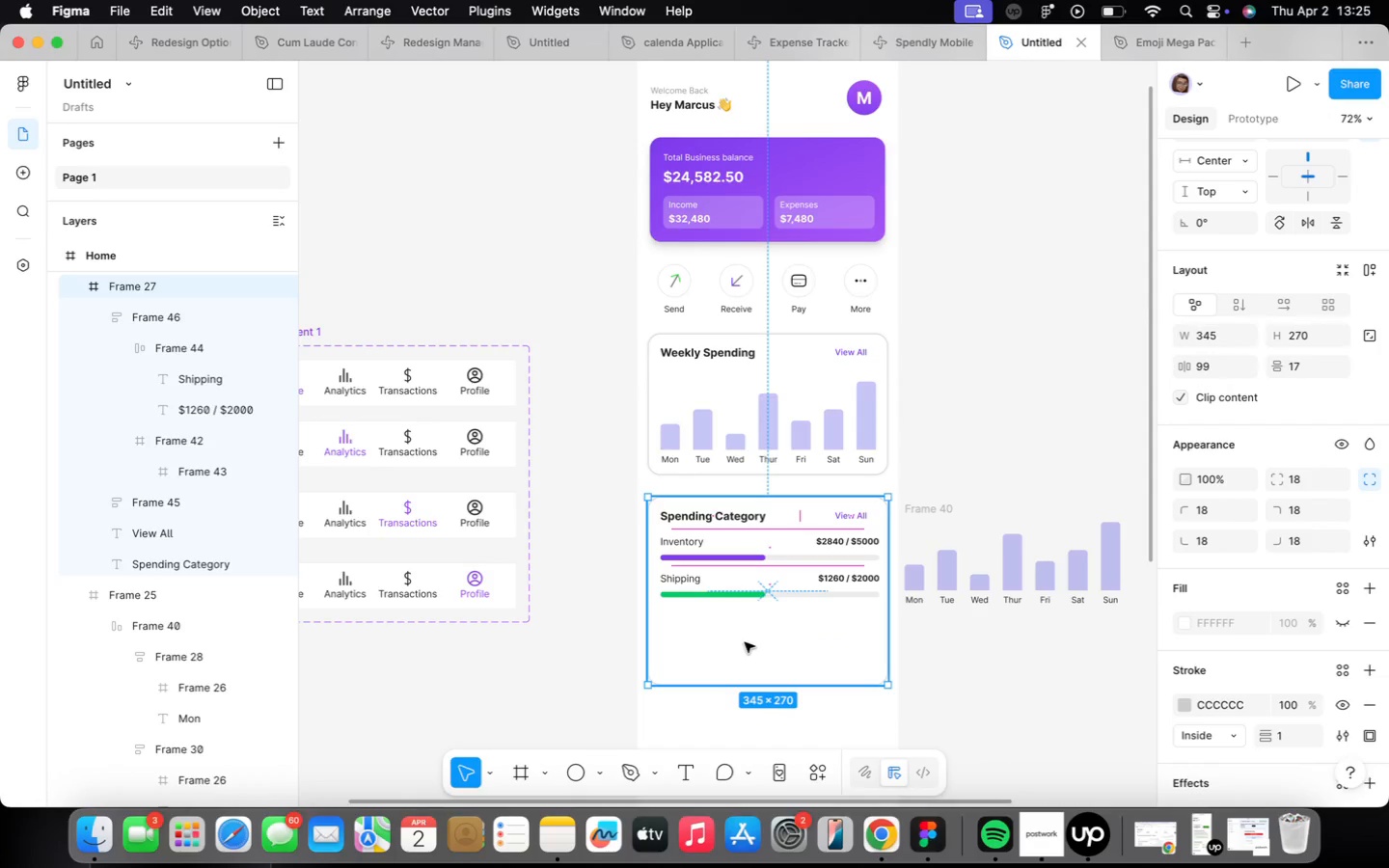 
scroll: coordinate [745, 642], scroll_direction: up, amount: 7.0
 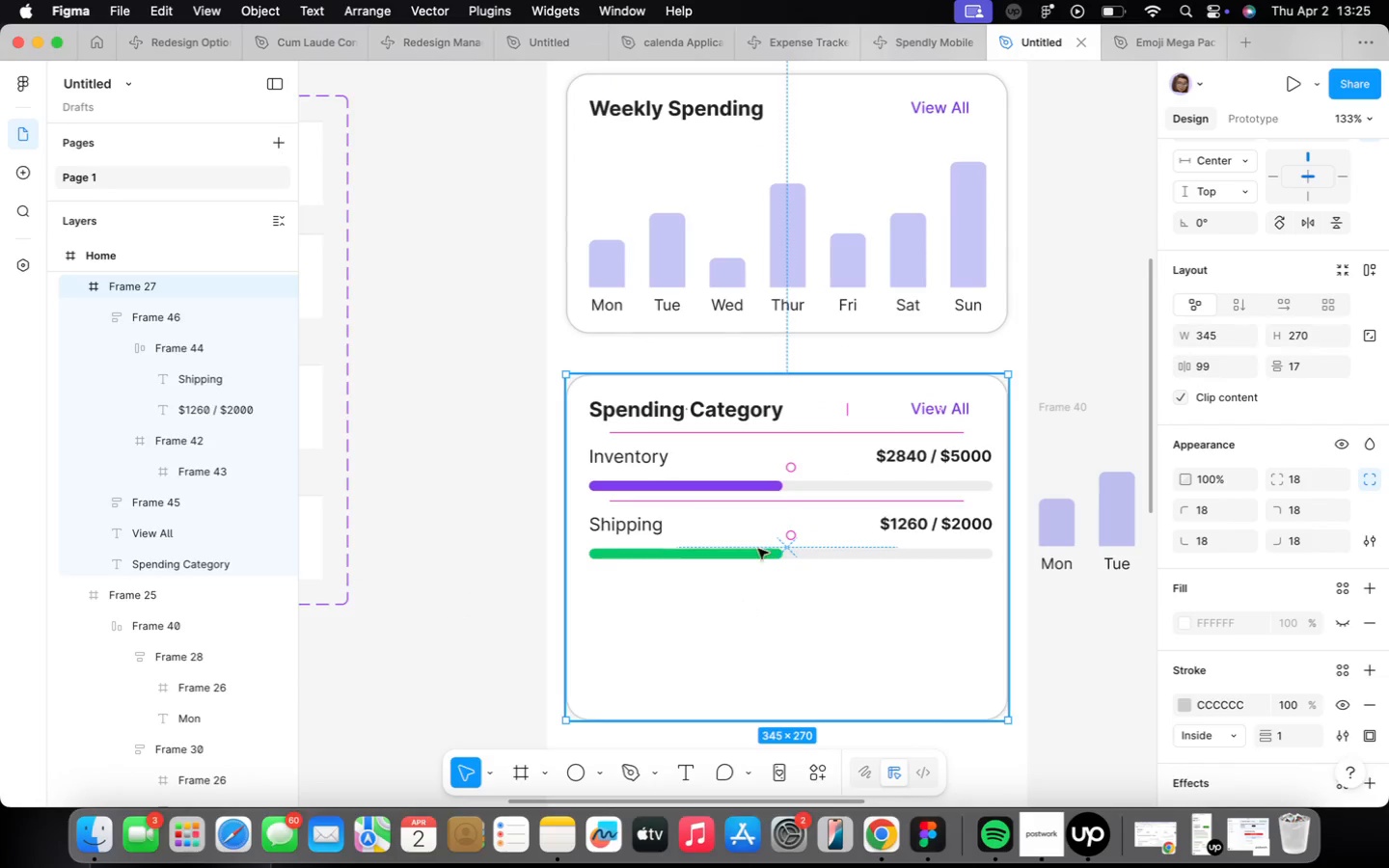 
left_click([757, 545])
 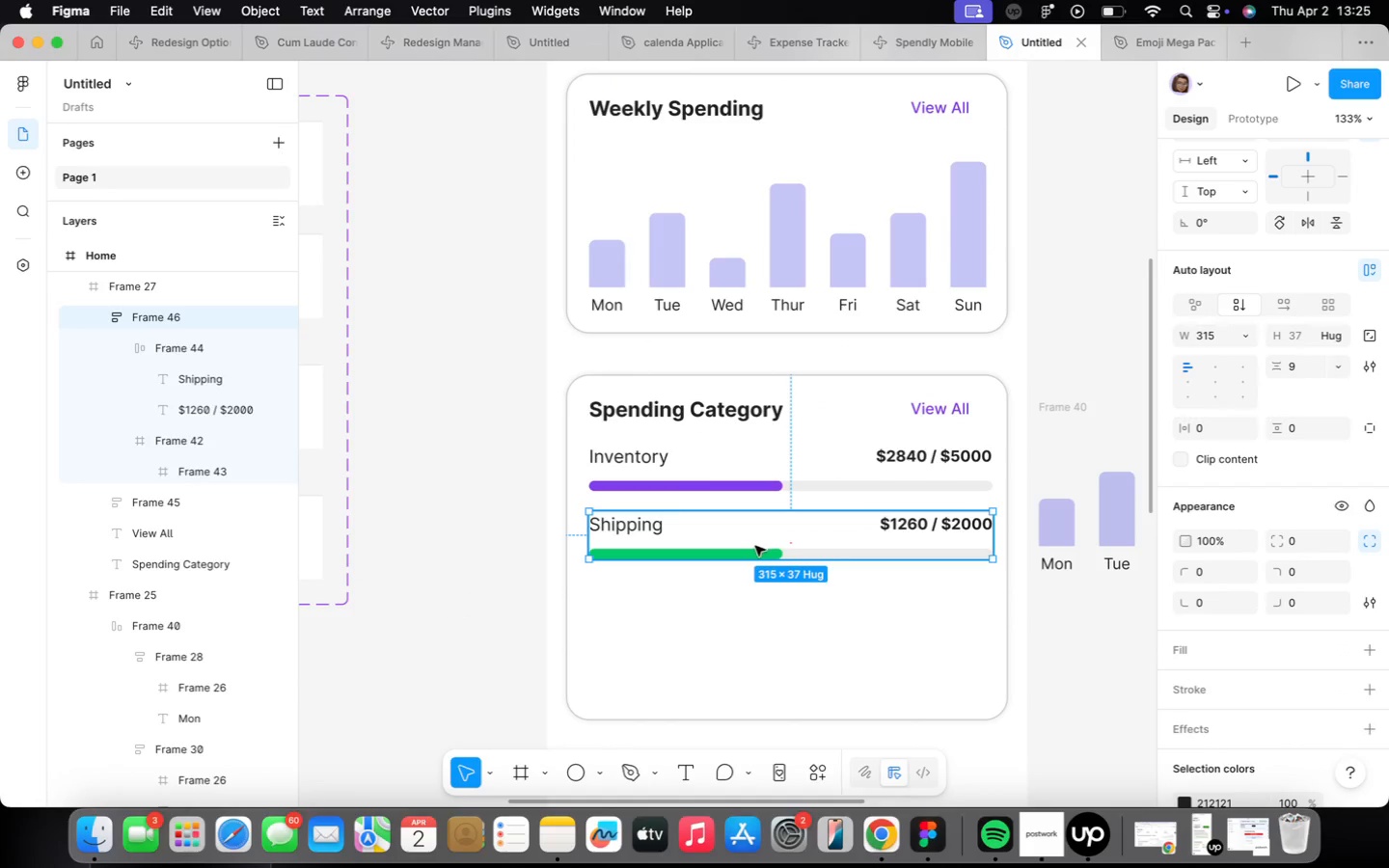 
hold_key(key=ShiftLeft, duration=0.51)
left_click([765, 467])
 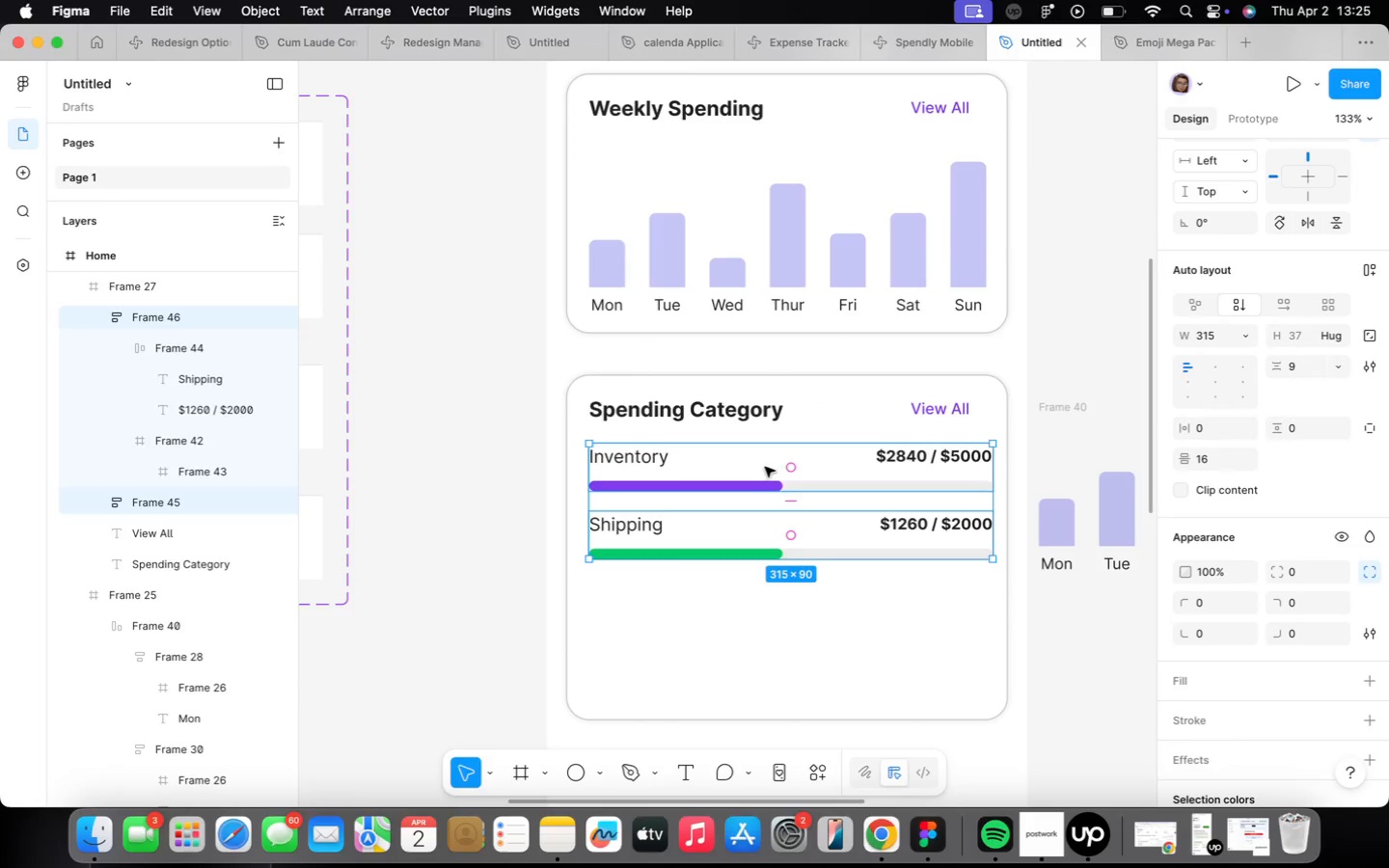 
key(Shift+A)
 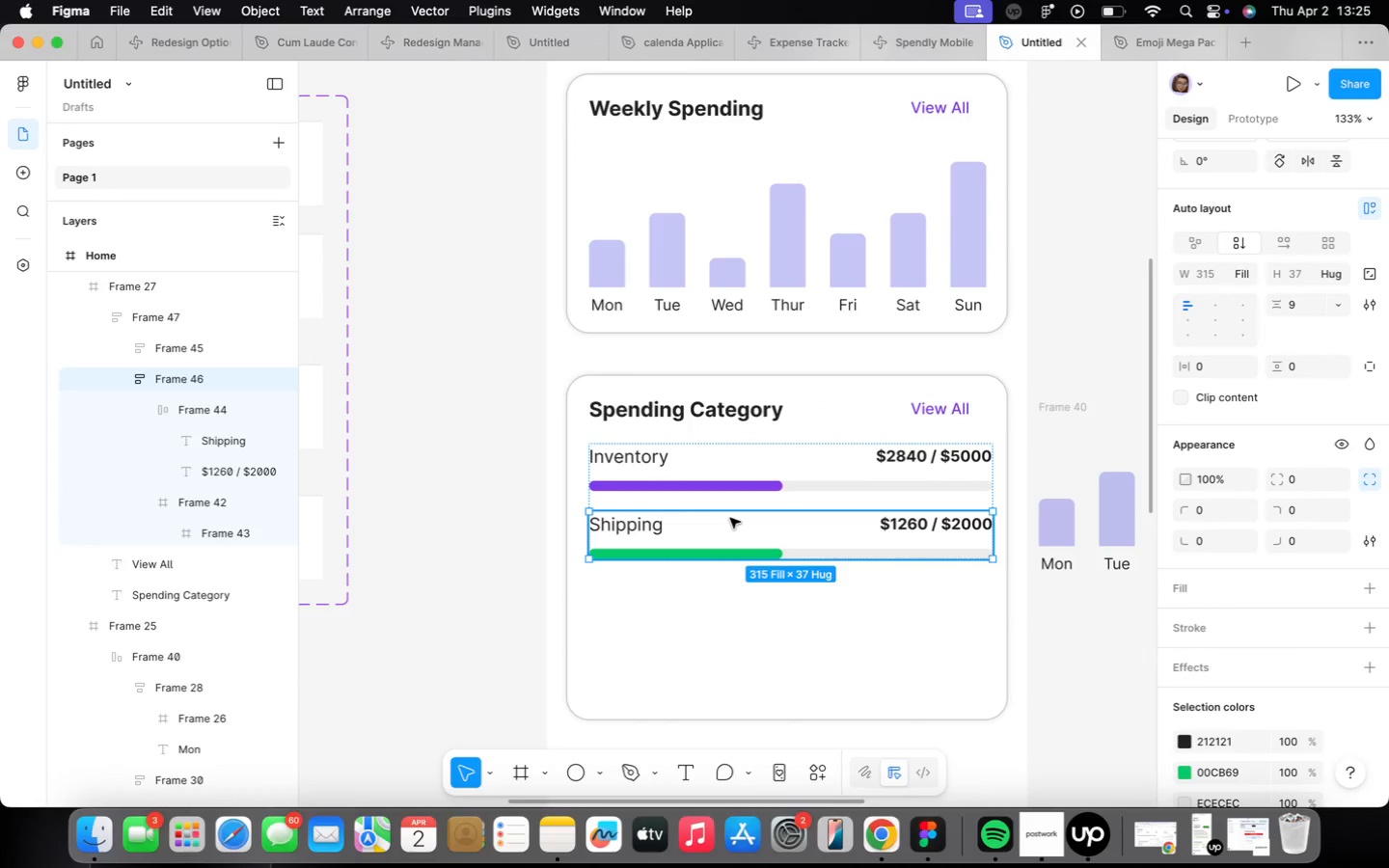 
key(Meta+CommandLeft)
 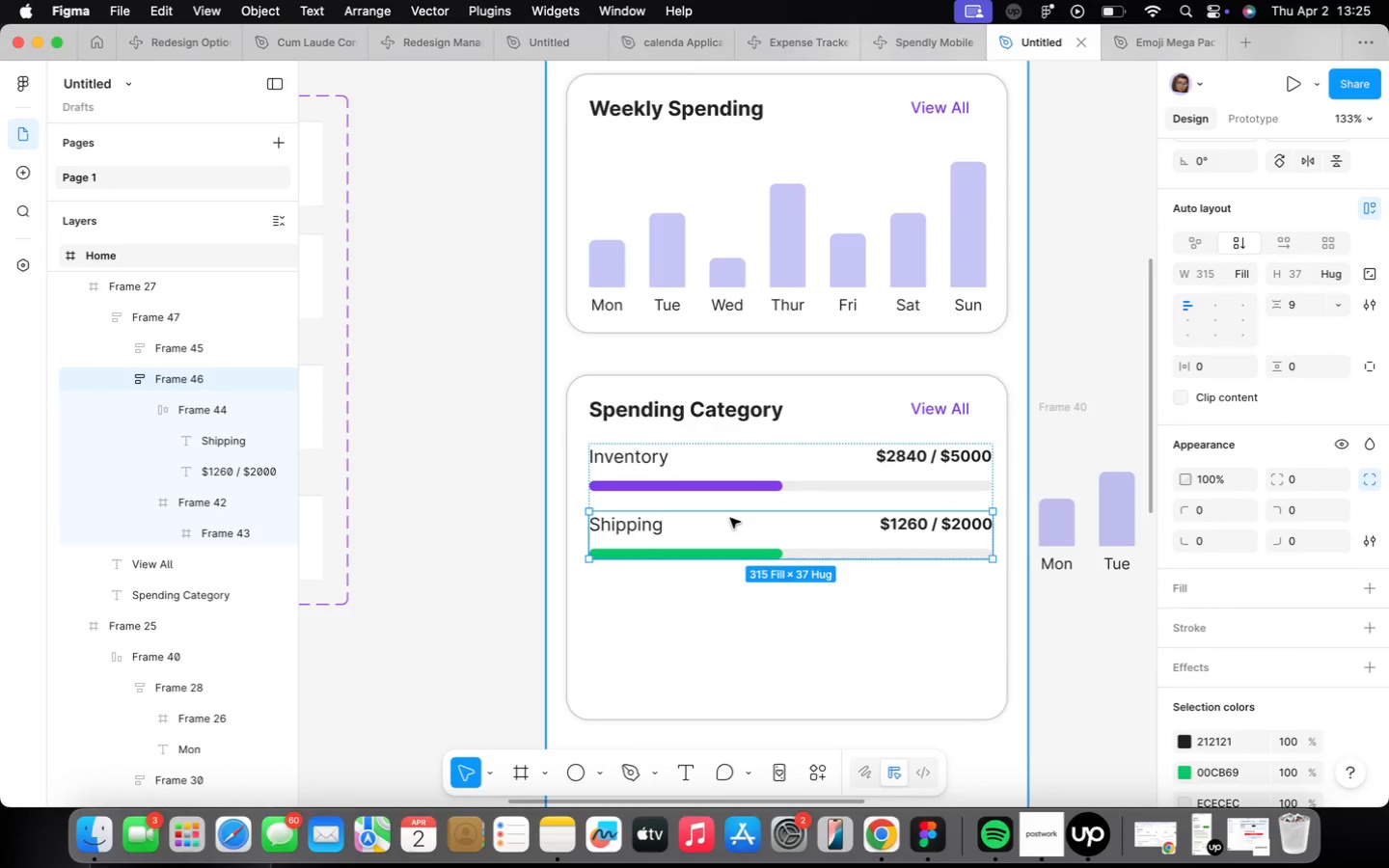 
key(Meta+D)
 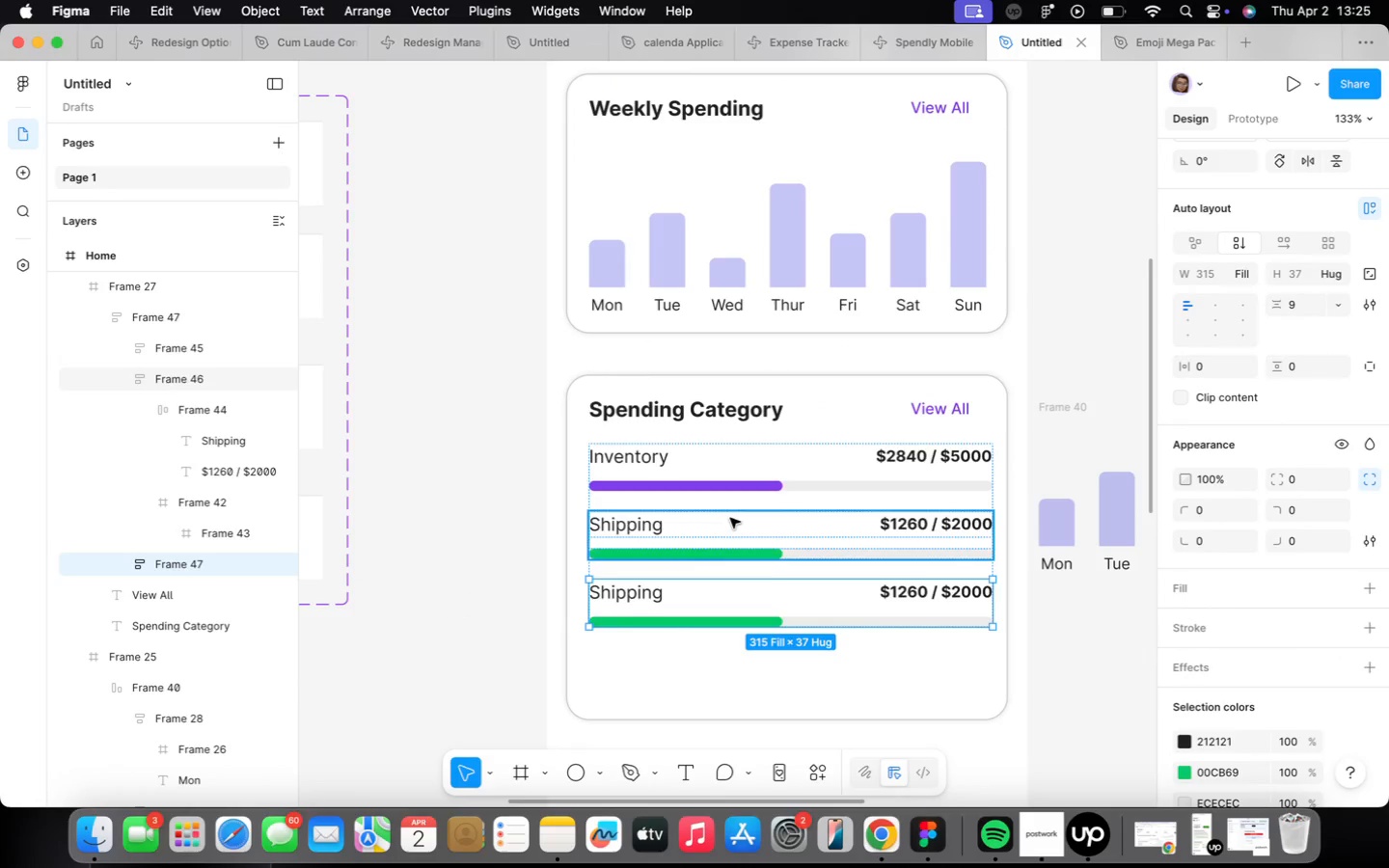 
key(Meta+CommandLeft)
 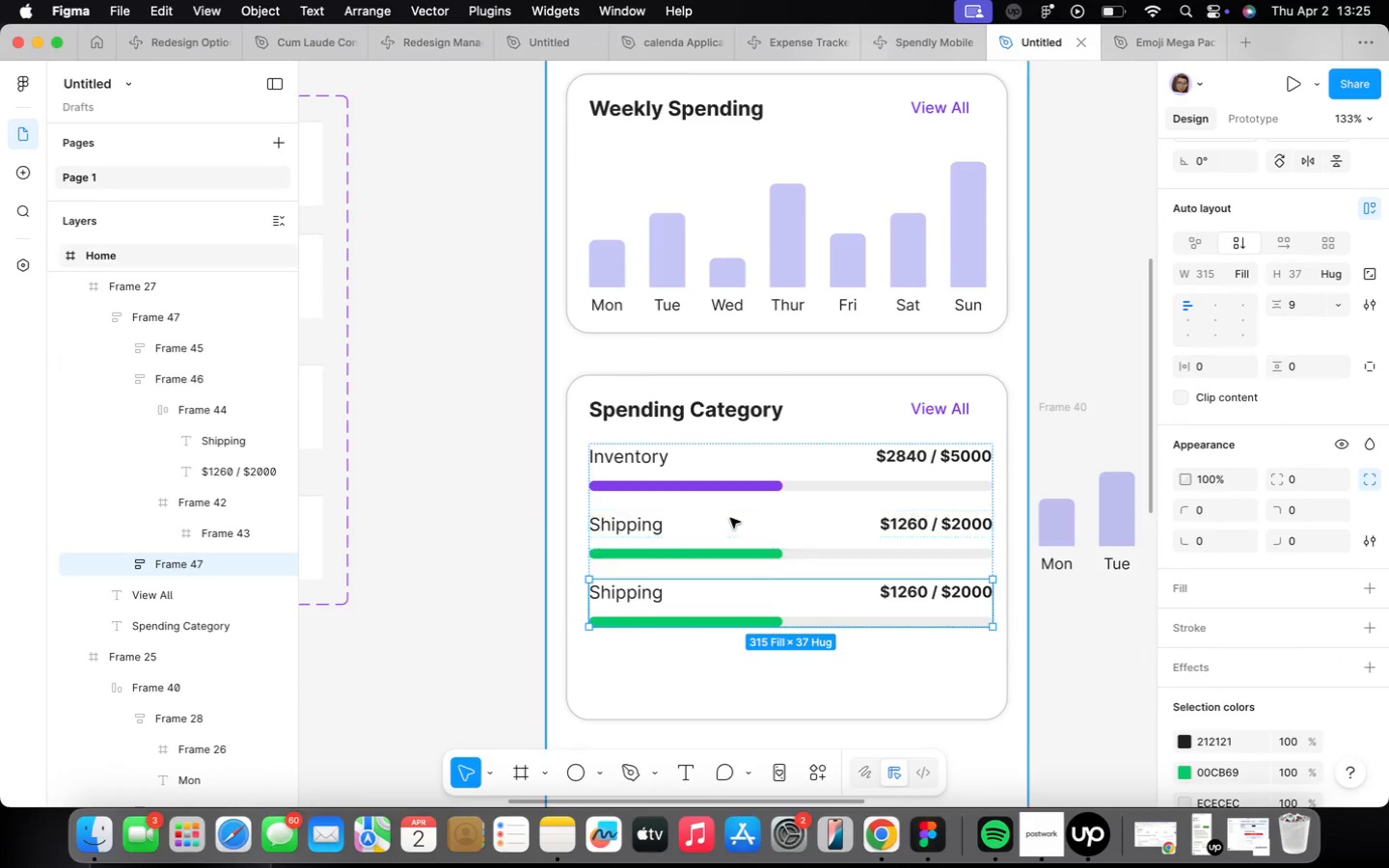 
key(Meta+D)
 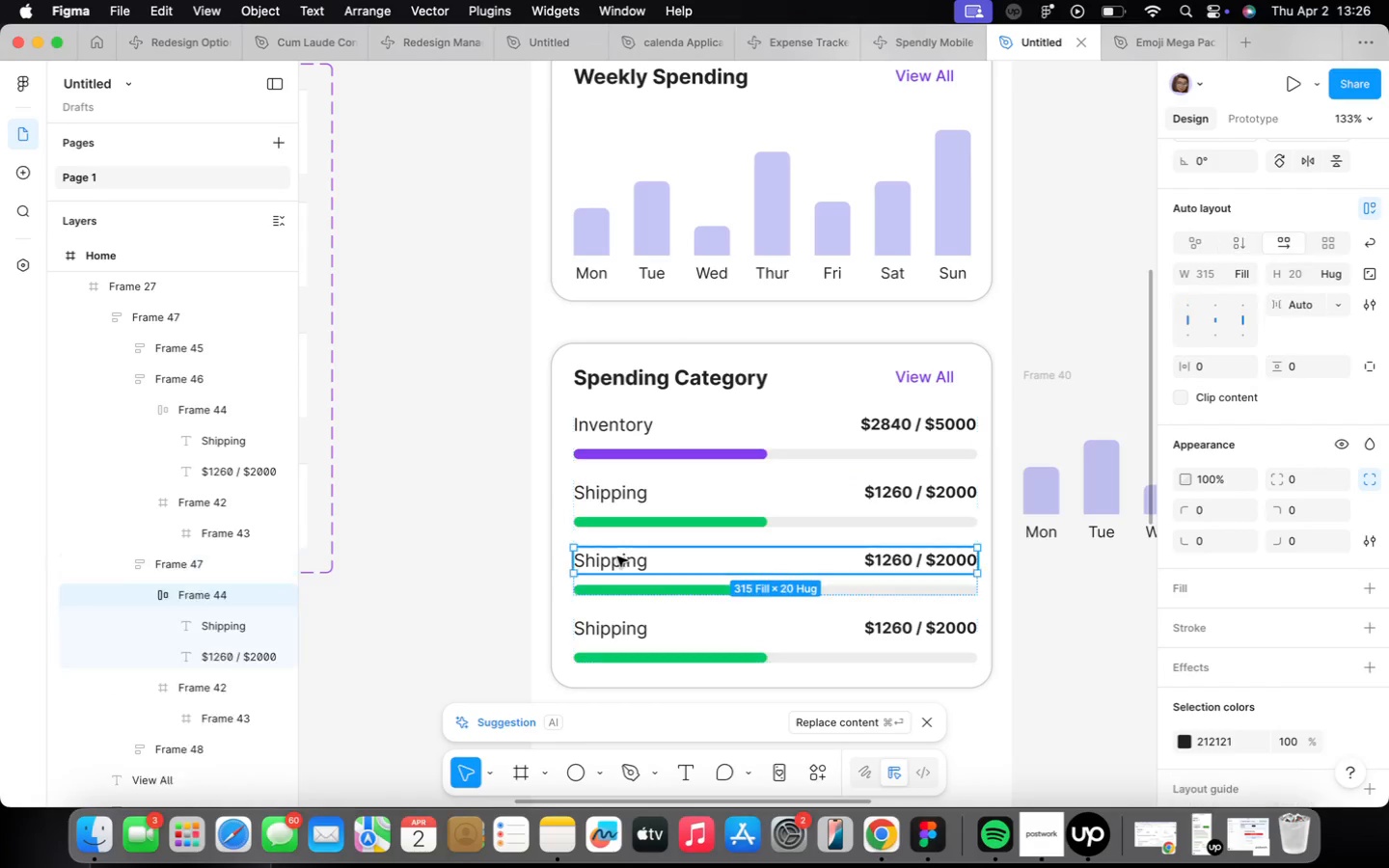 
type(Marketing Software)